 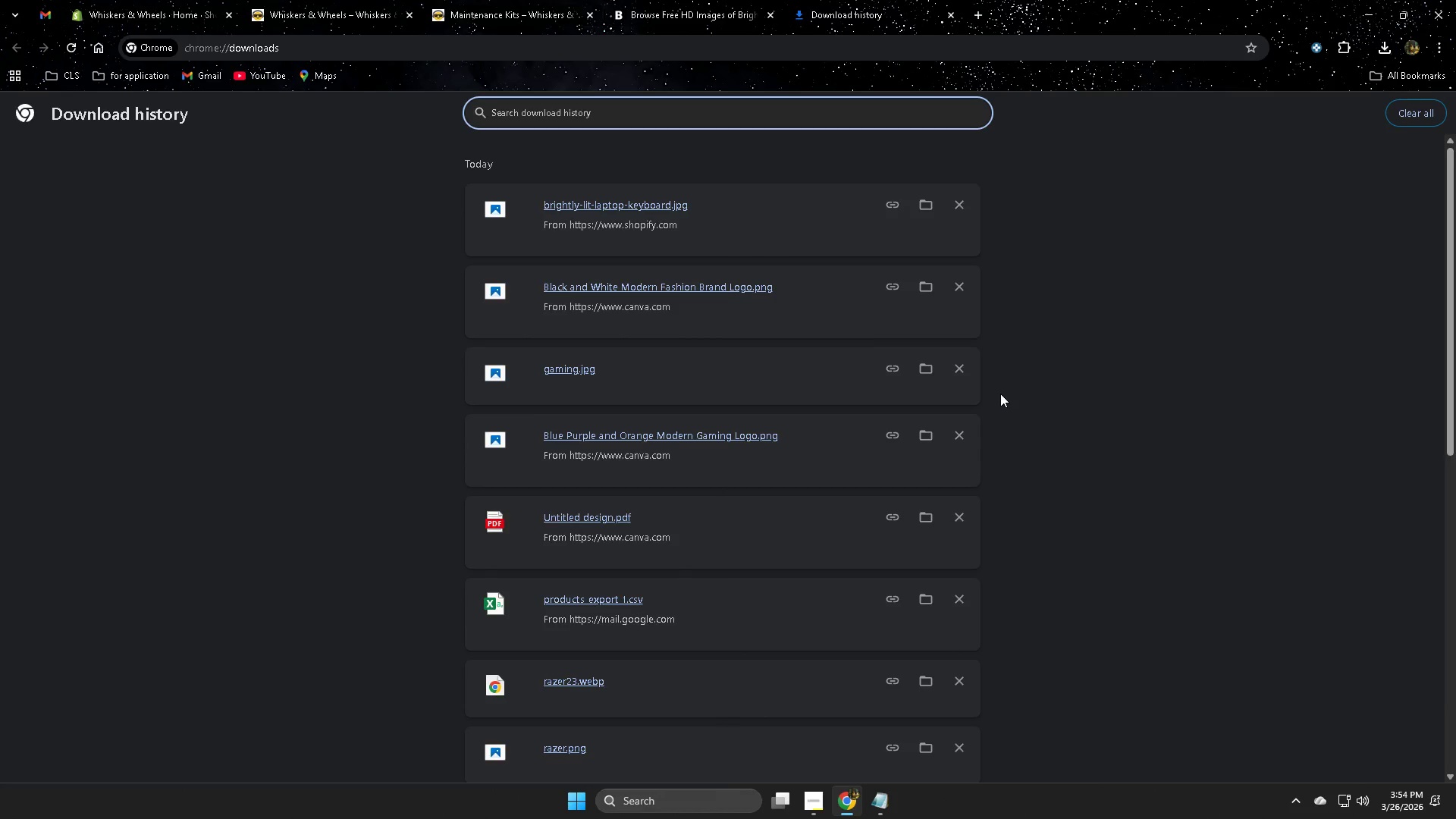 
double_click([957, 208])
 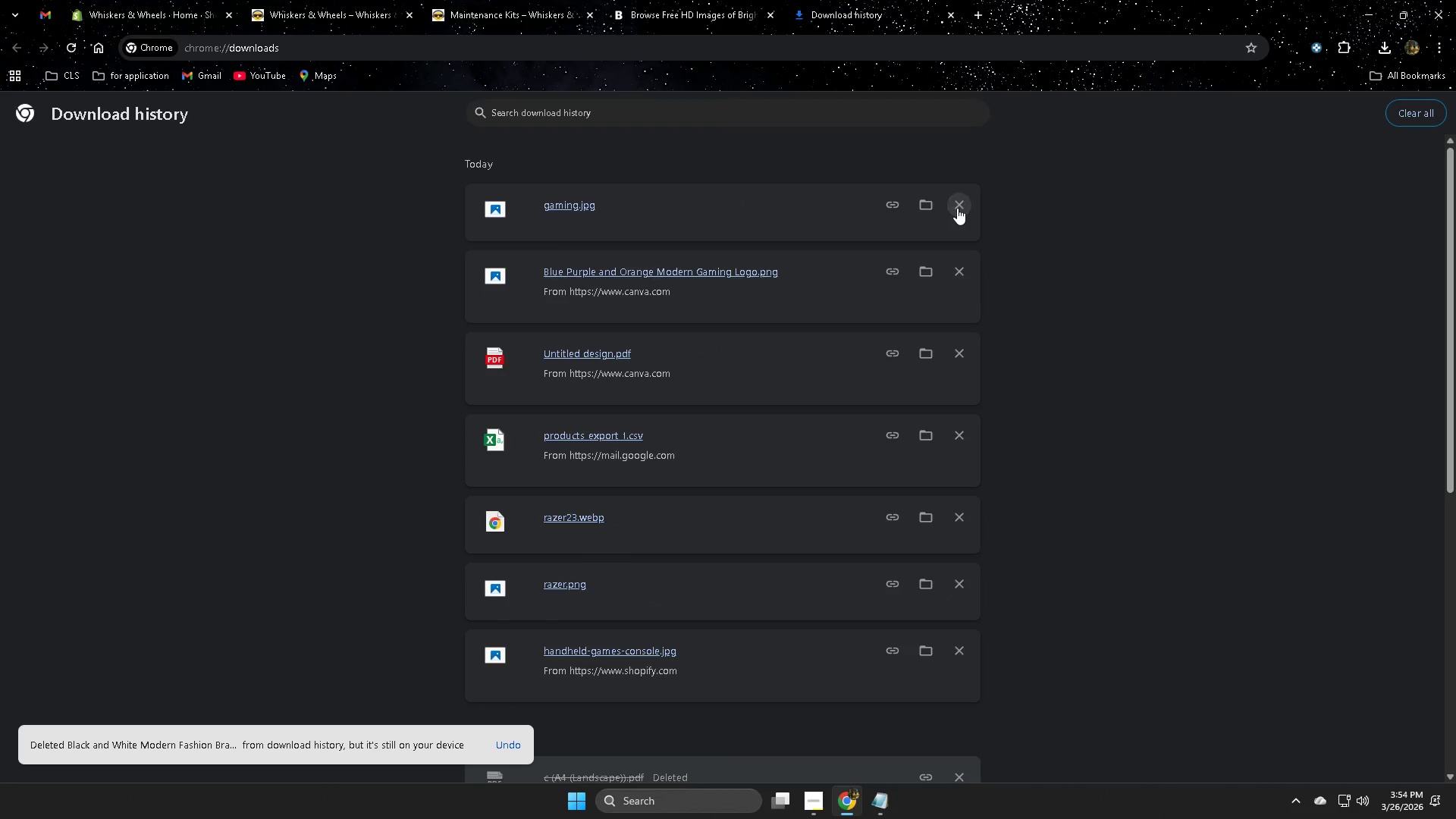 
triple_click([957, 208])
 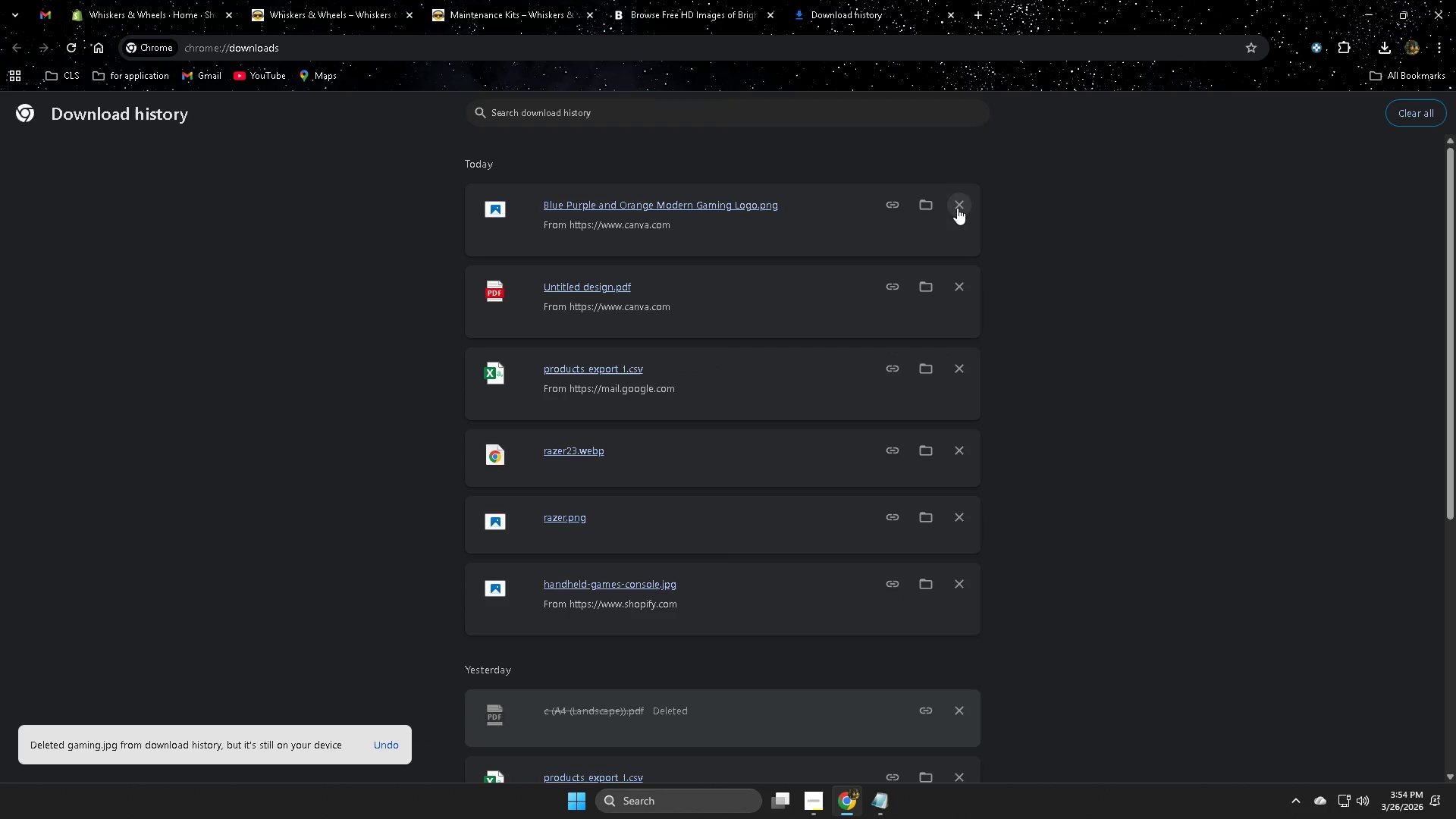 
left_click([957, 208])
 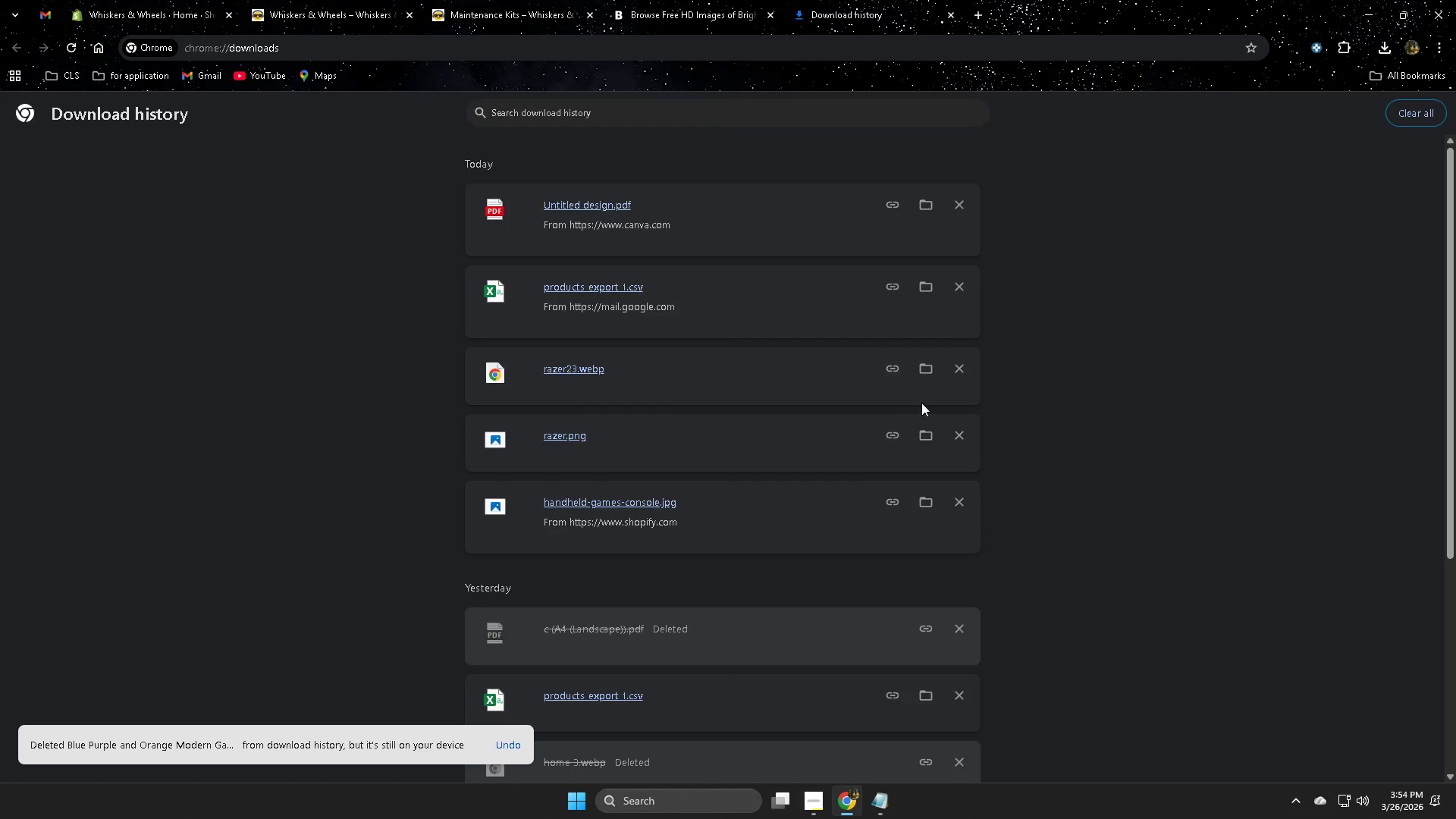 
left_click([956, 372])
 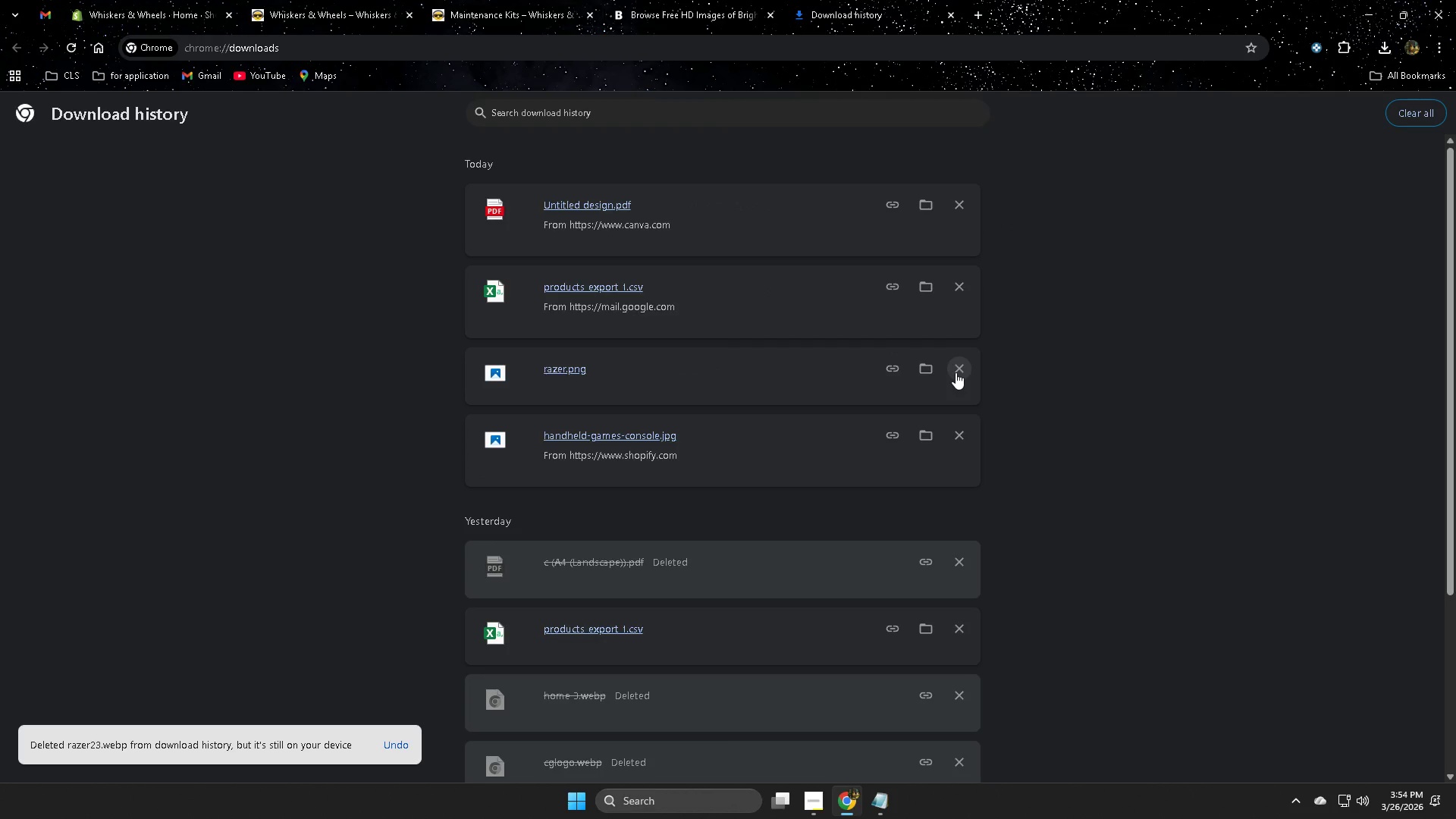 
left_click([956, 372])
 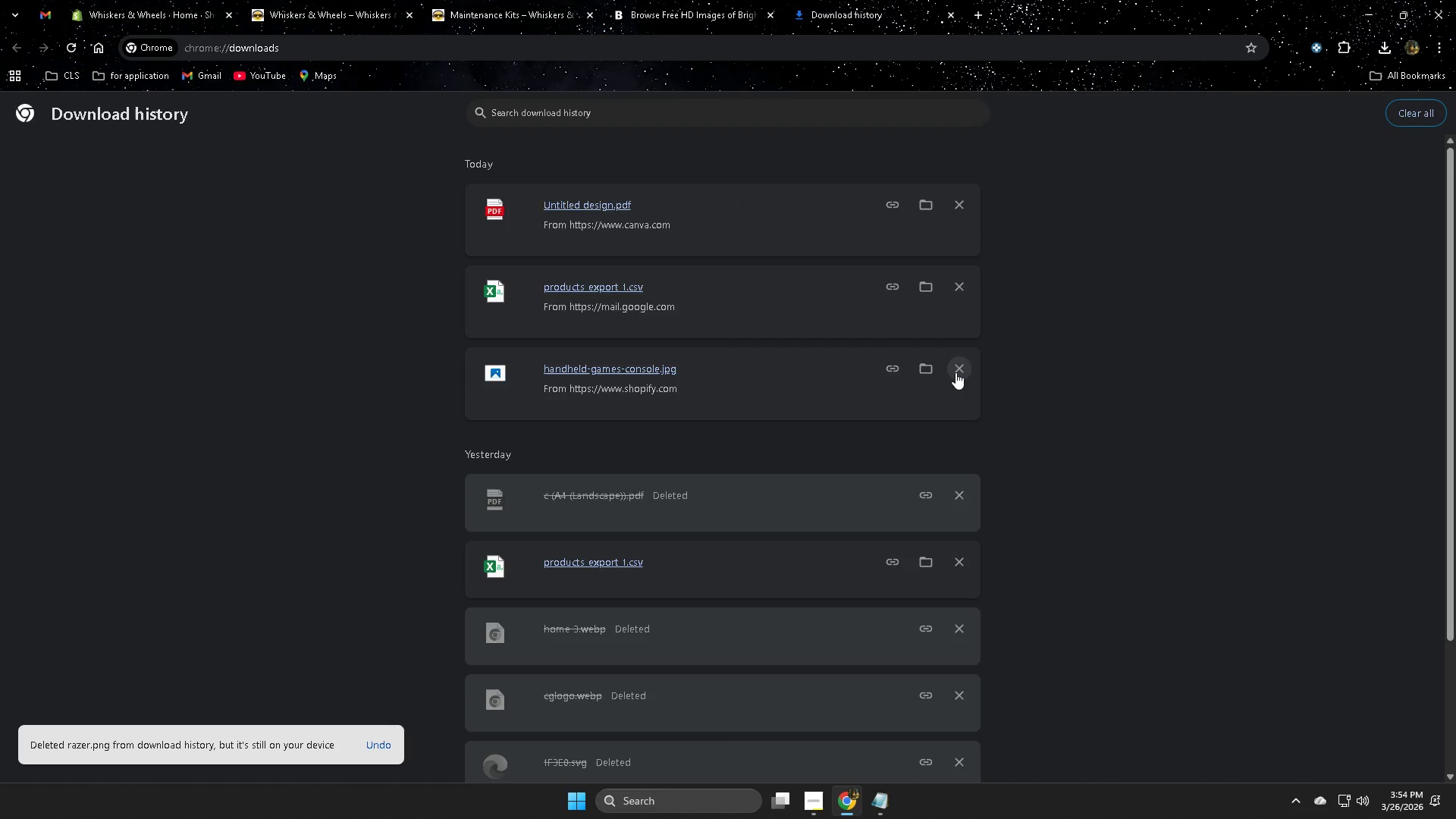 
left_click([956, 372])
 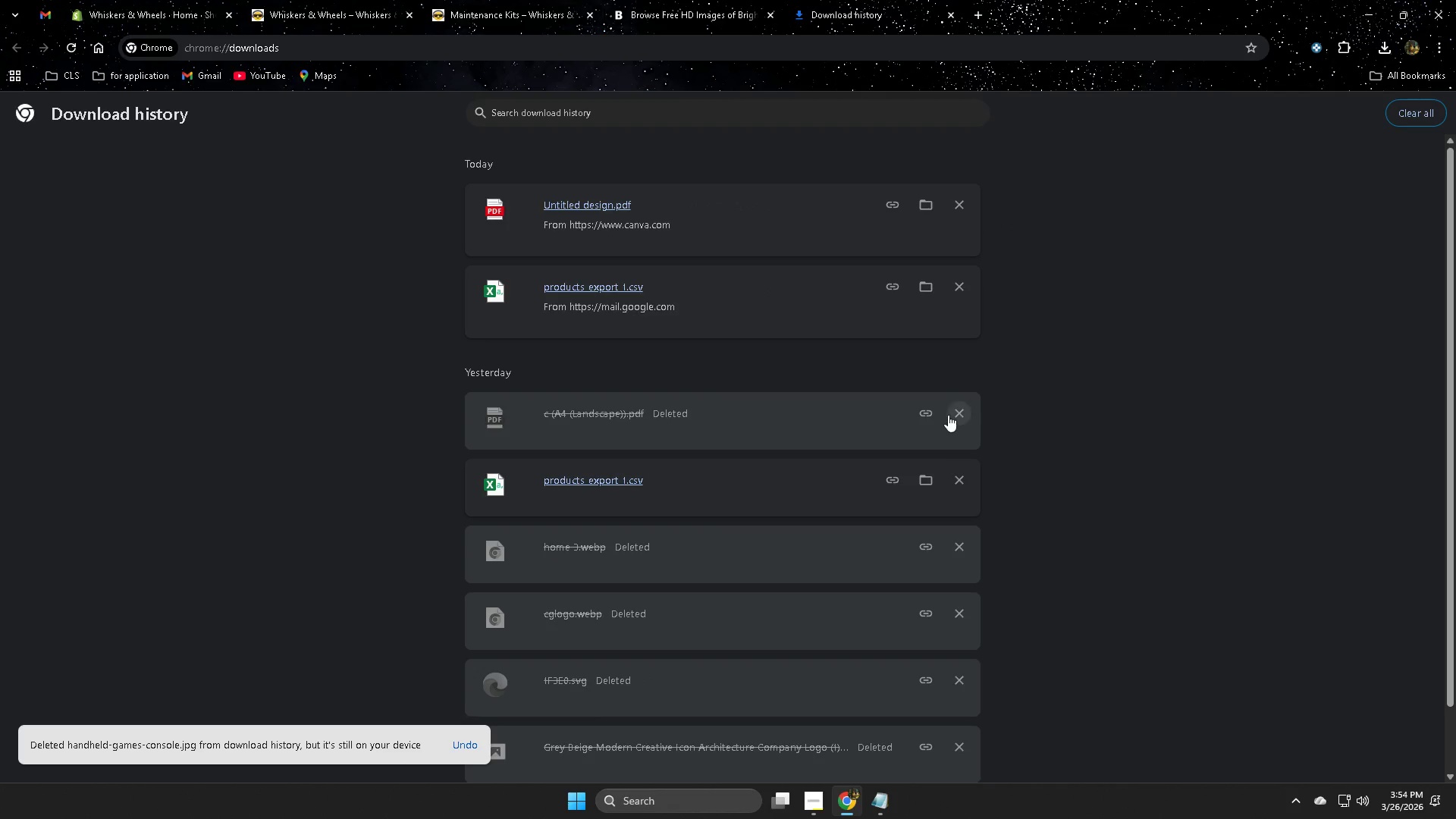 
left_click([950, 413])
 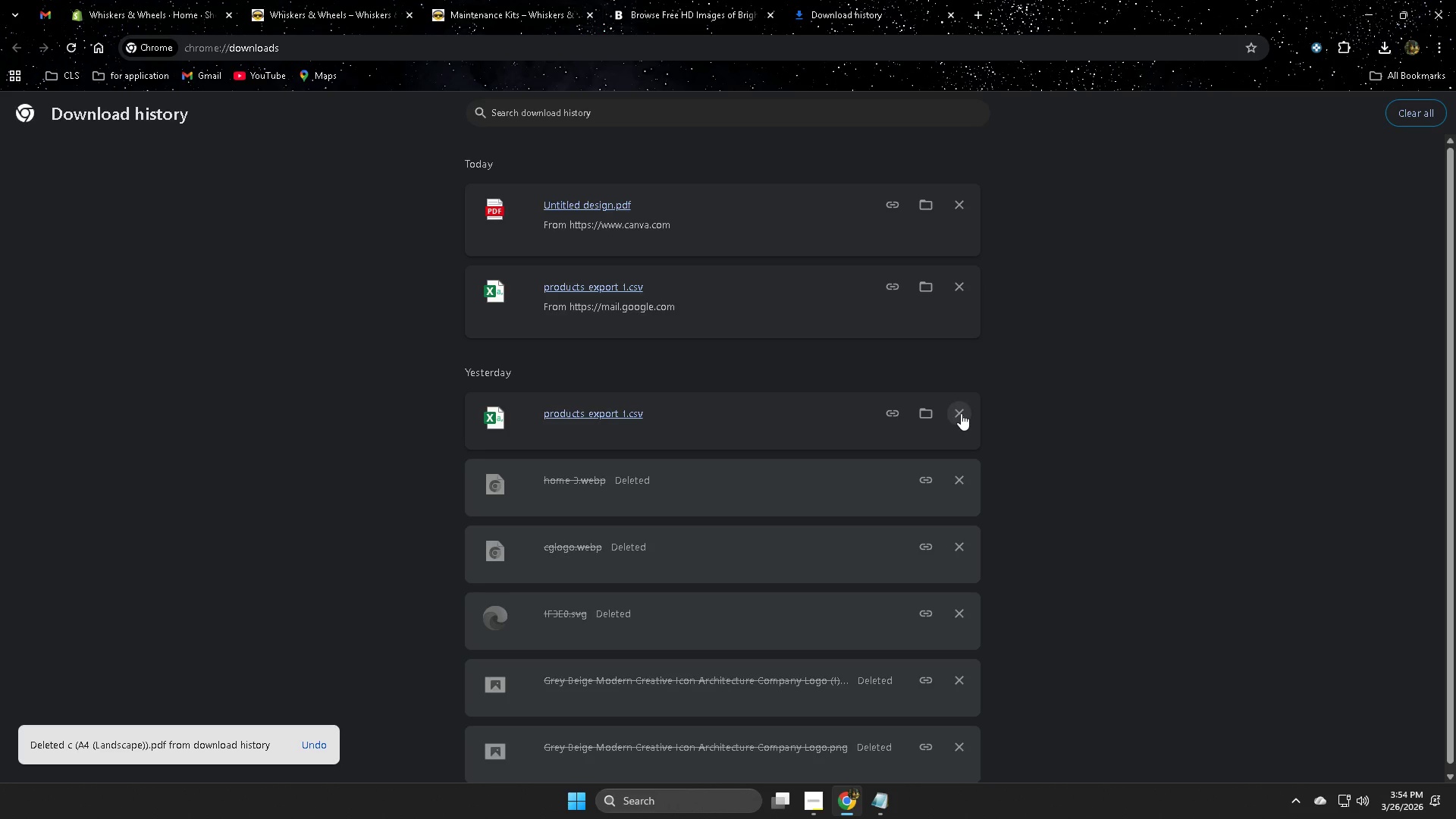 
left_click([961, 413])
 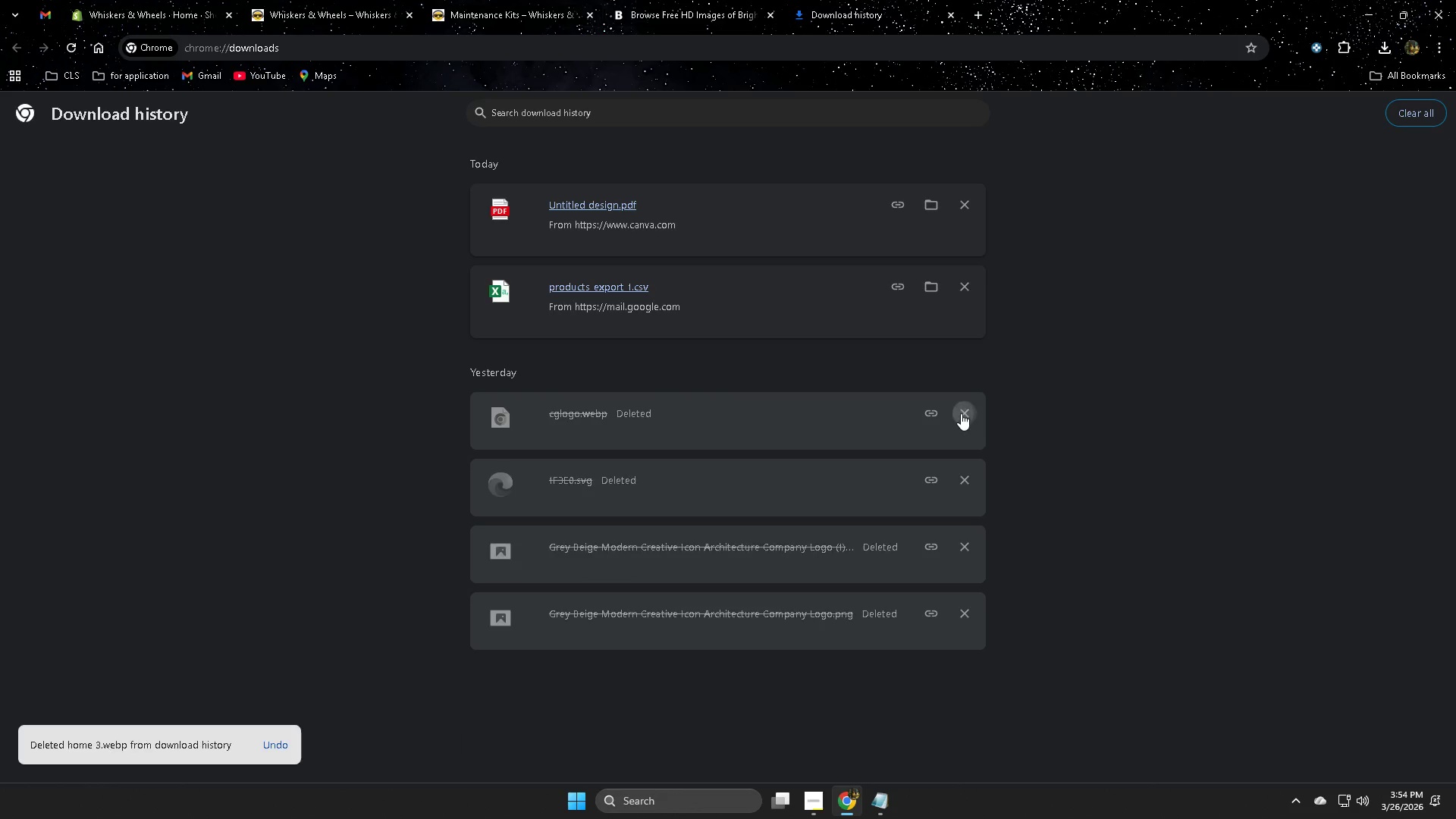 
double_click([961, 413])
 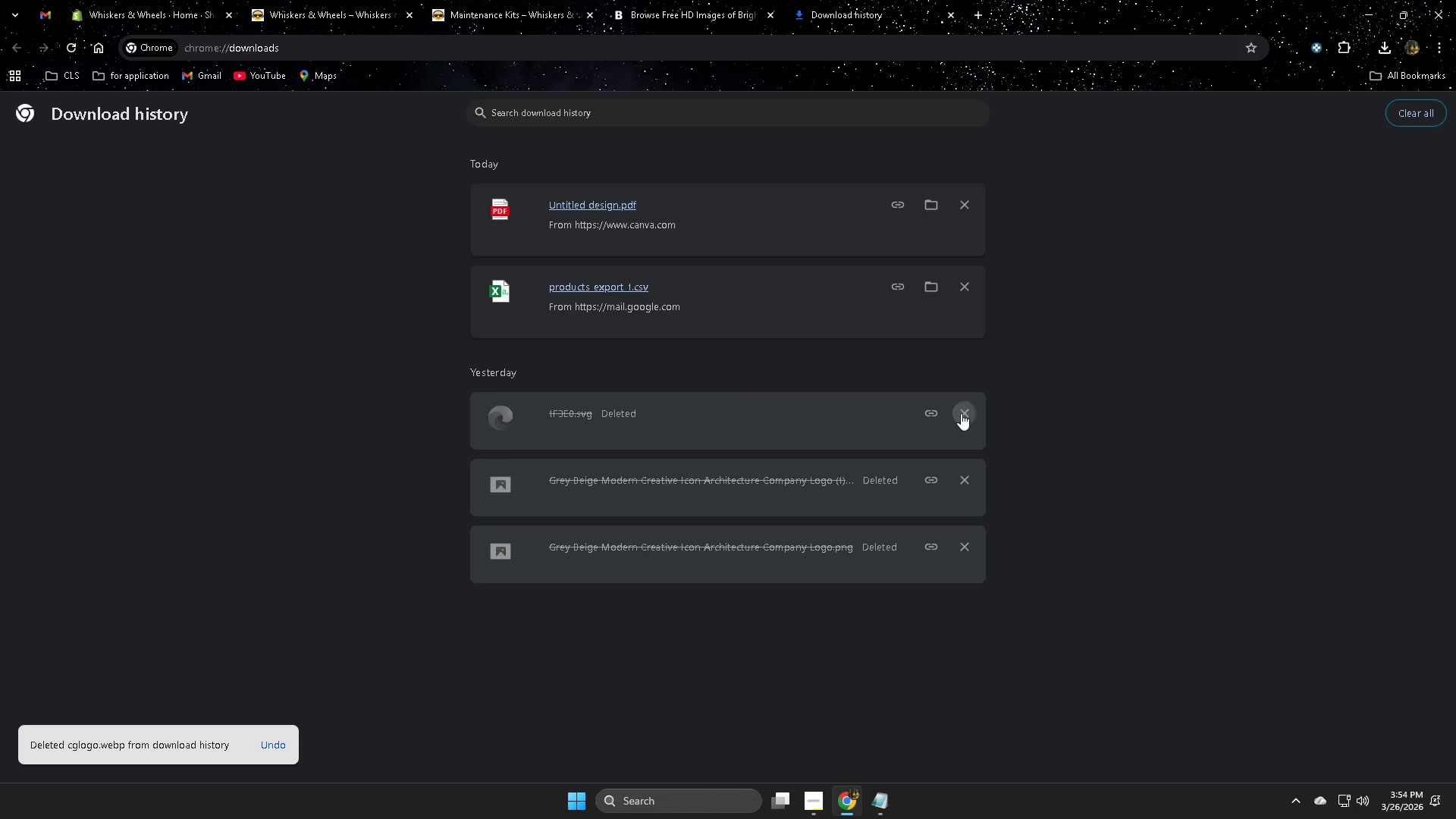 
triple_click([961, 413])
 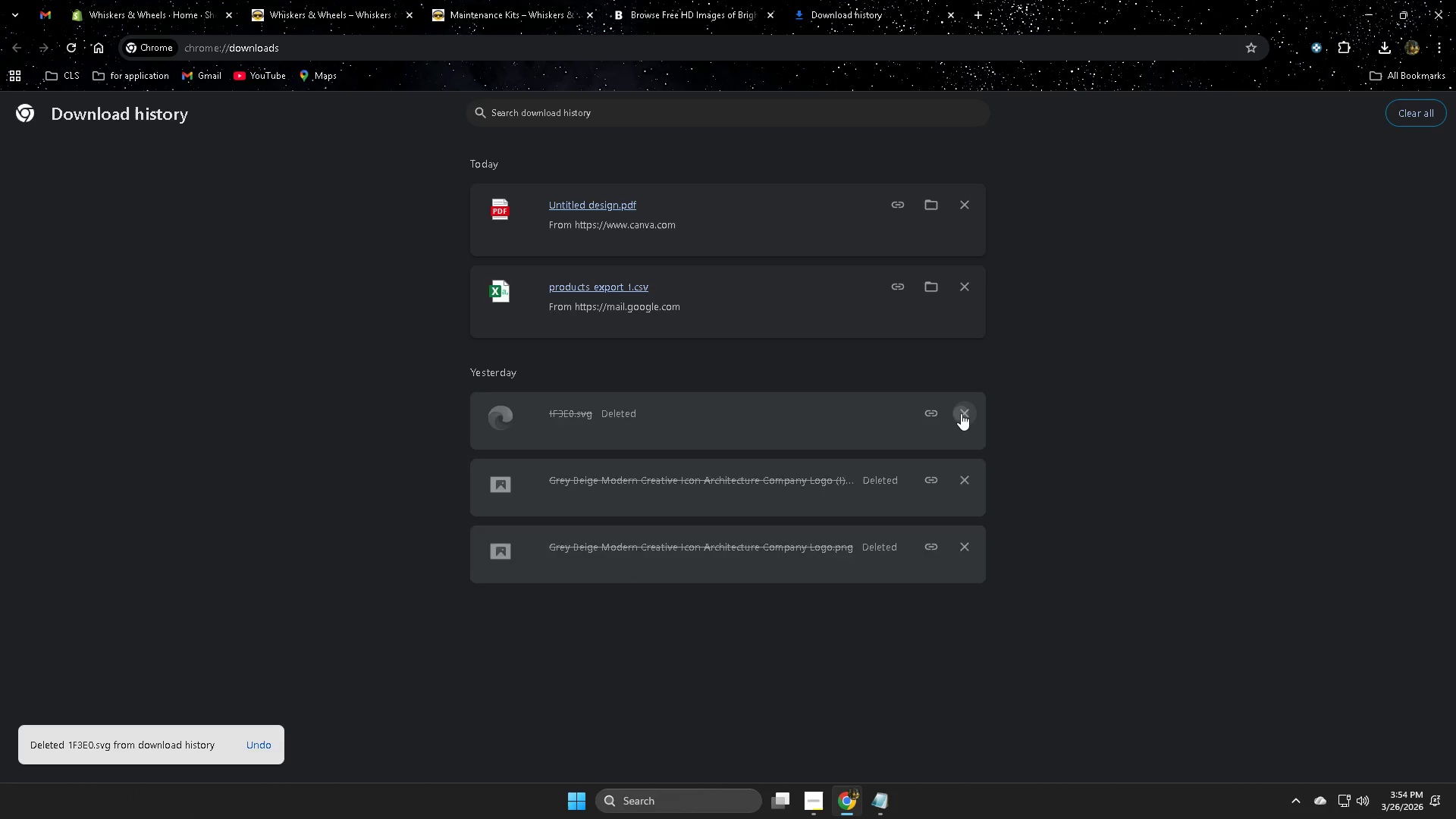 
triple_click([961, 413])
 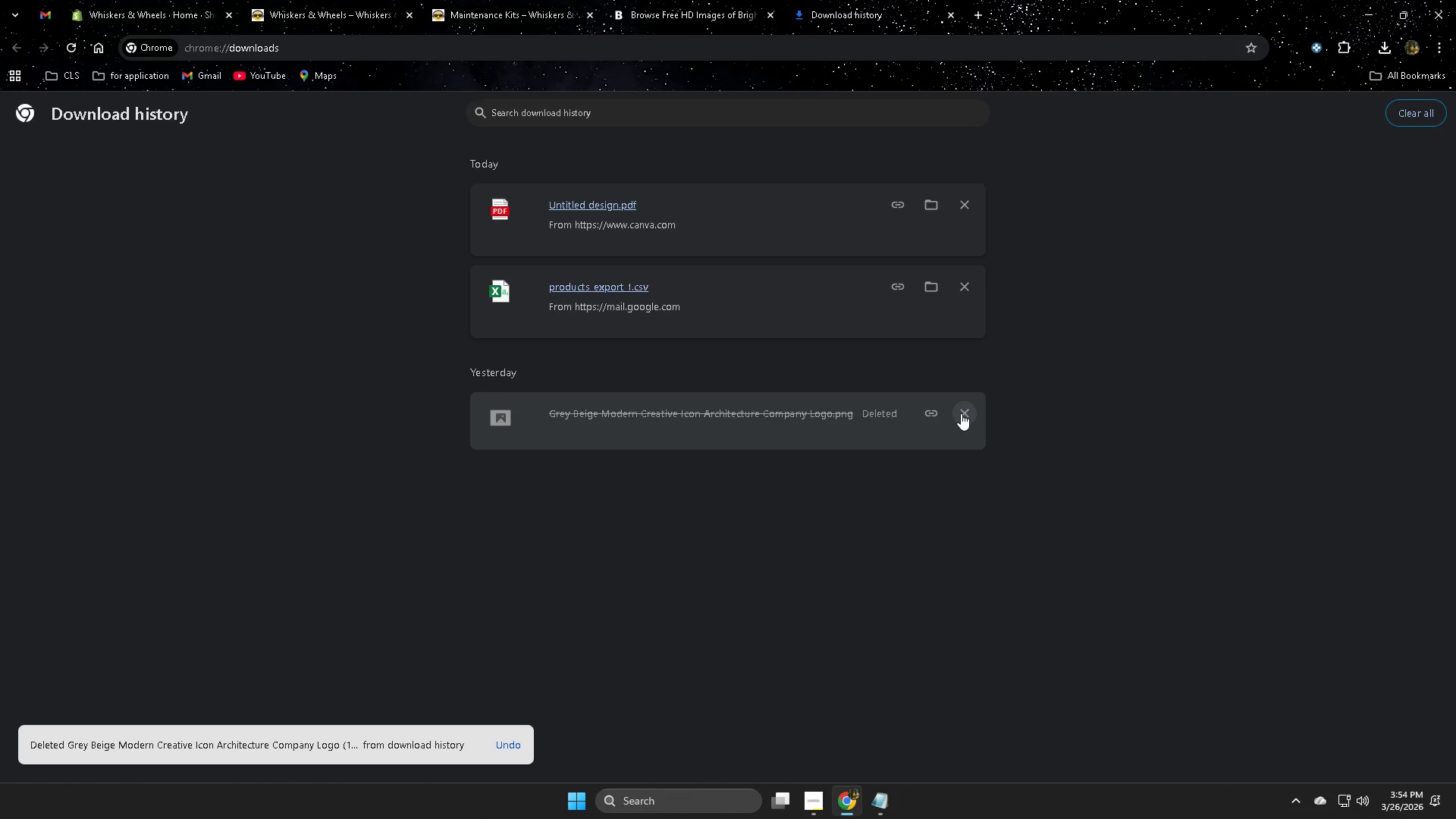 
left_click([961, 413])
 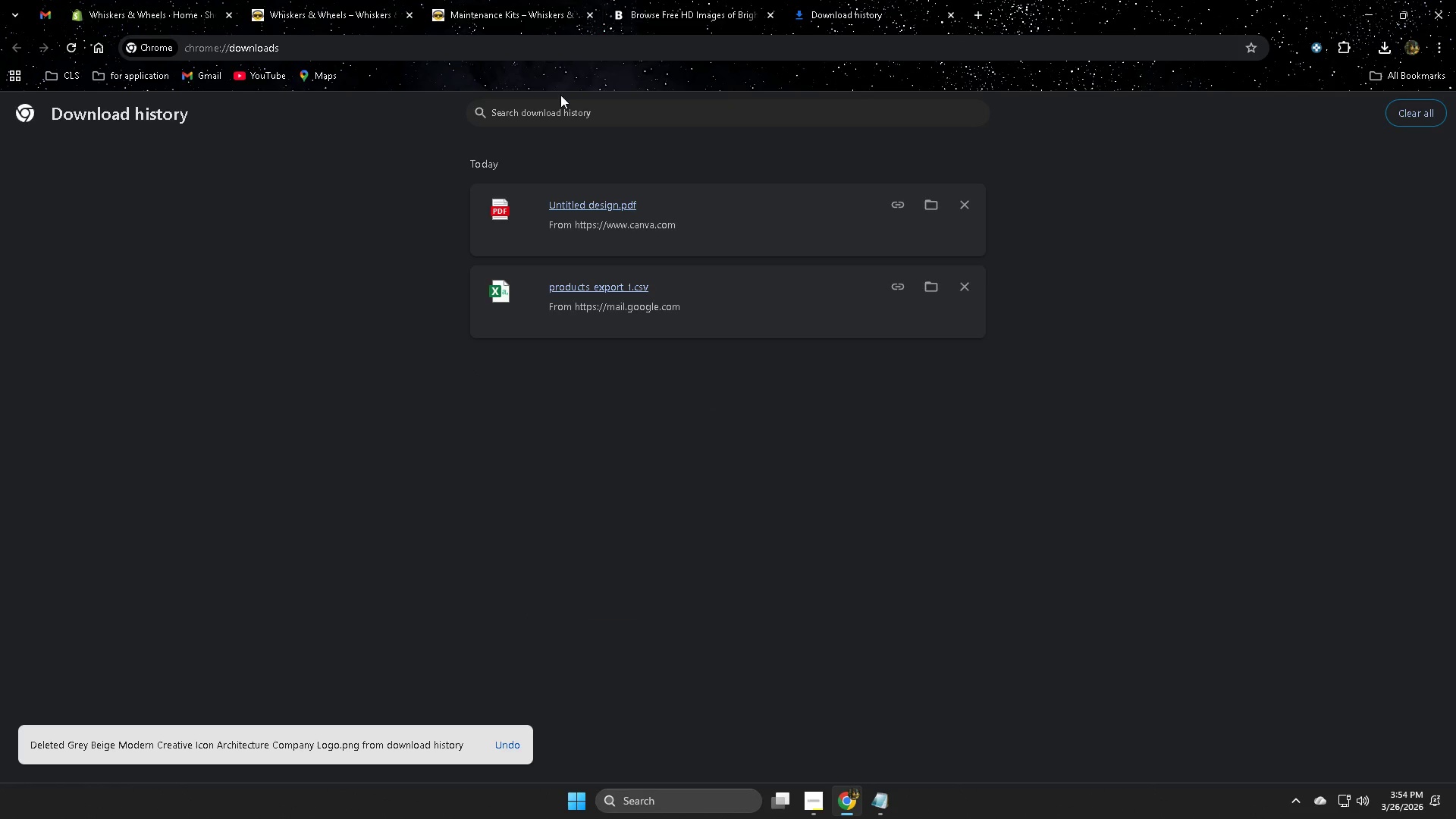 
left_click([667, 10])
 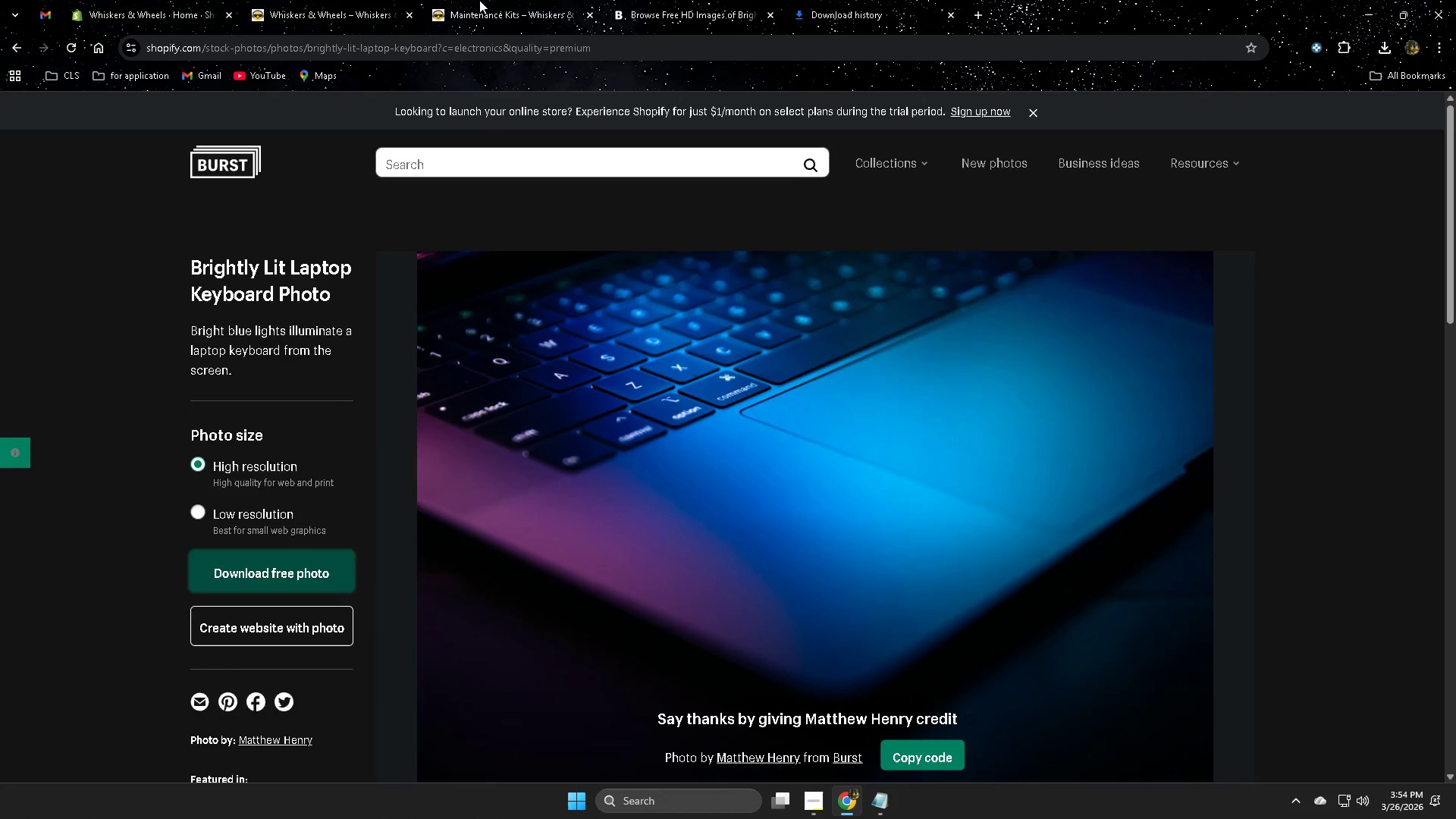 
left_click([488, 0])
 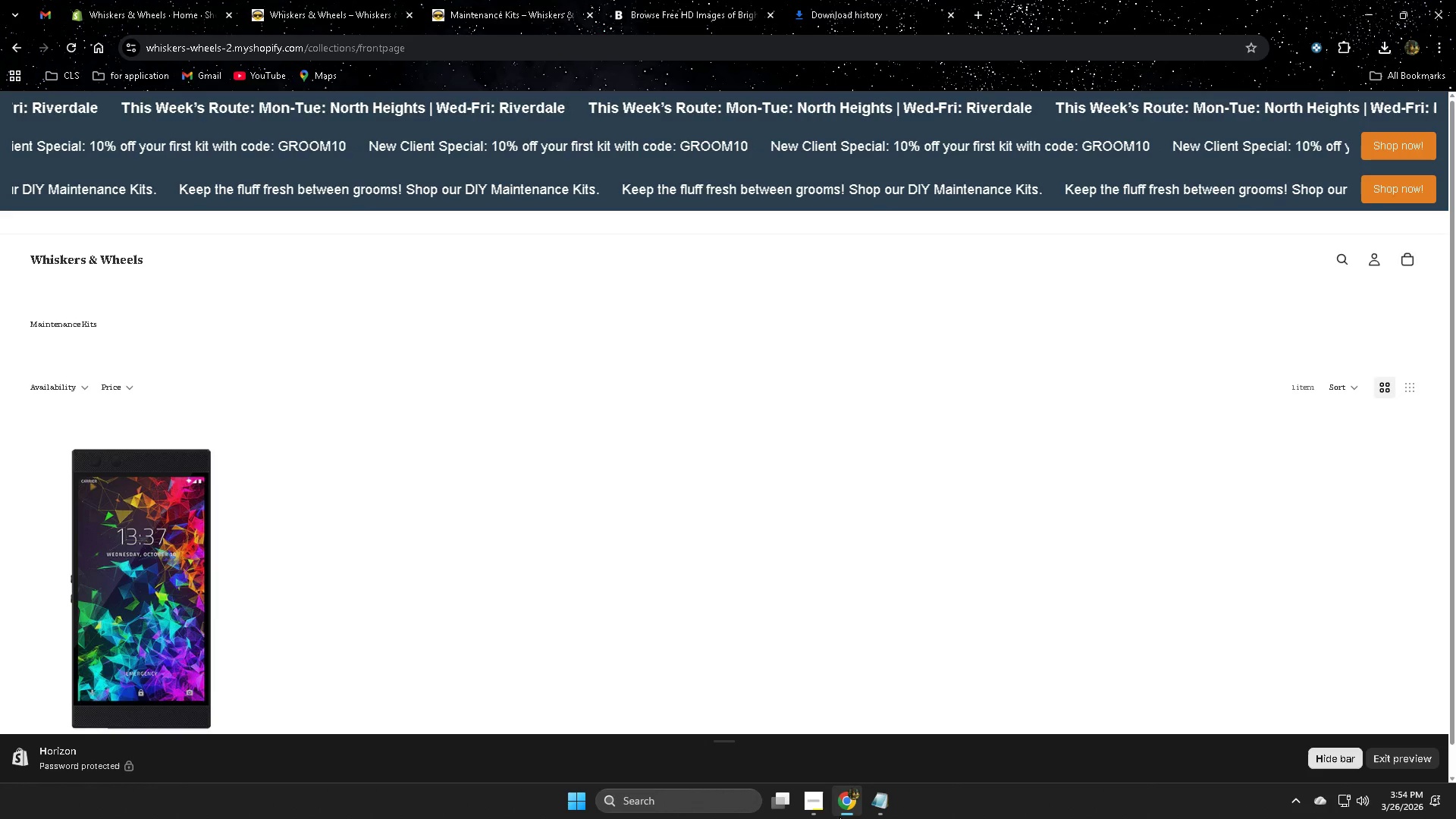 
left_click([820, 806])